 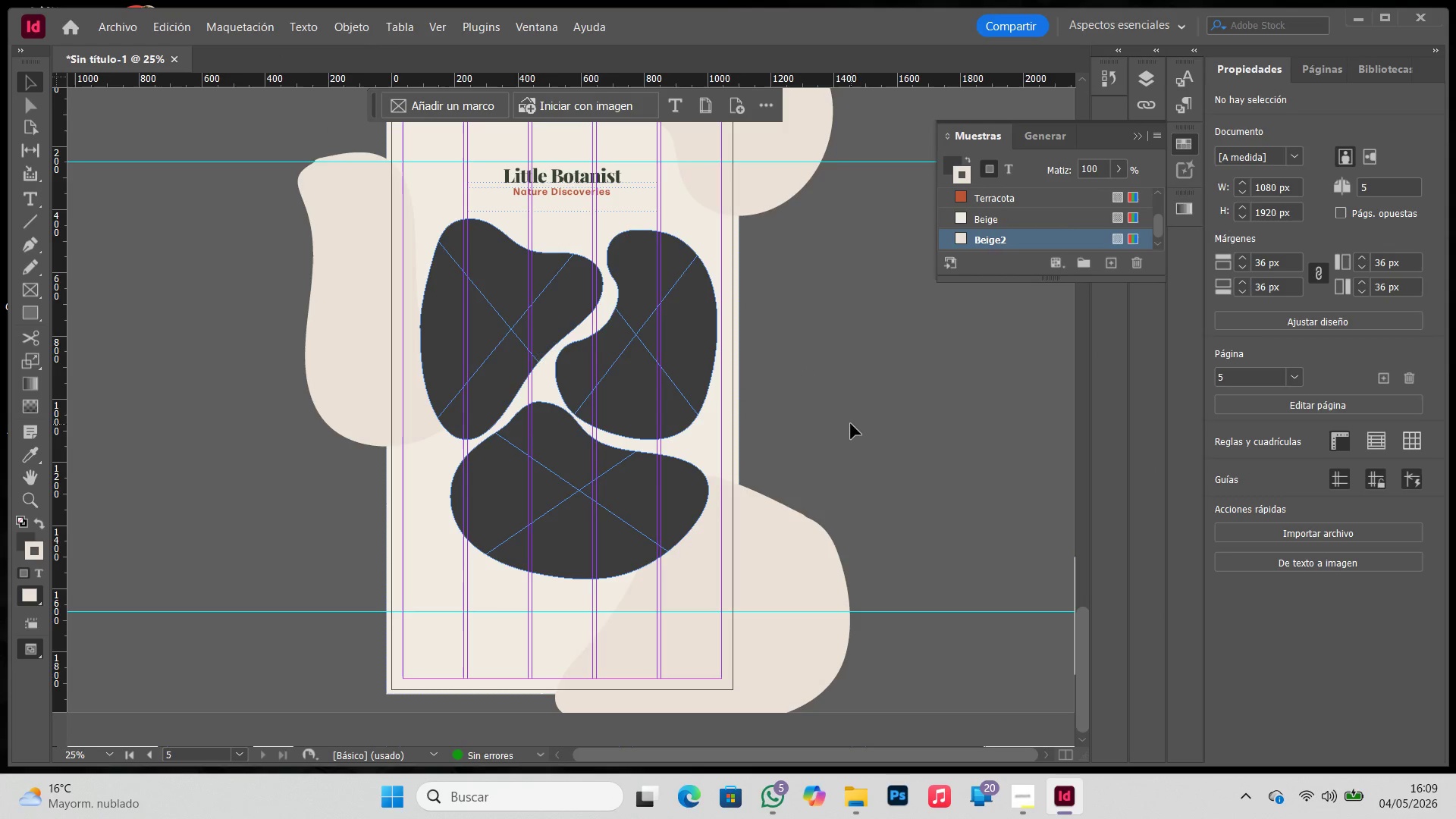 
scroll: coordinate [814, 446], scroll_direction: down, amount: 4.0
 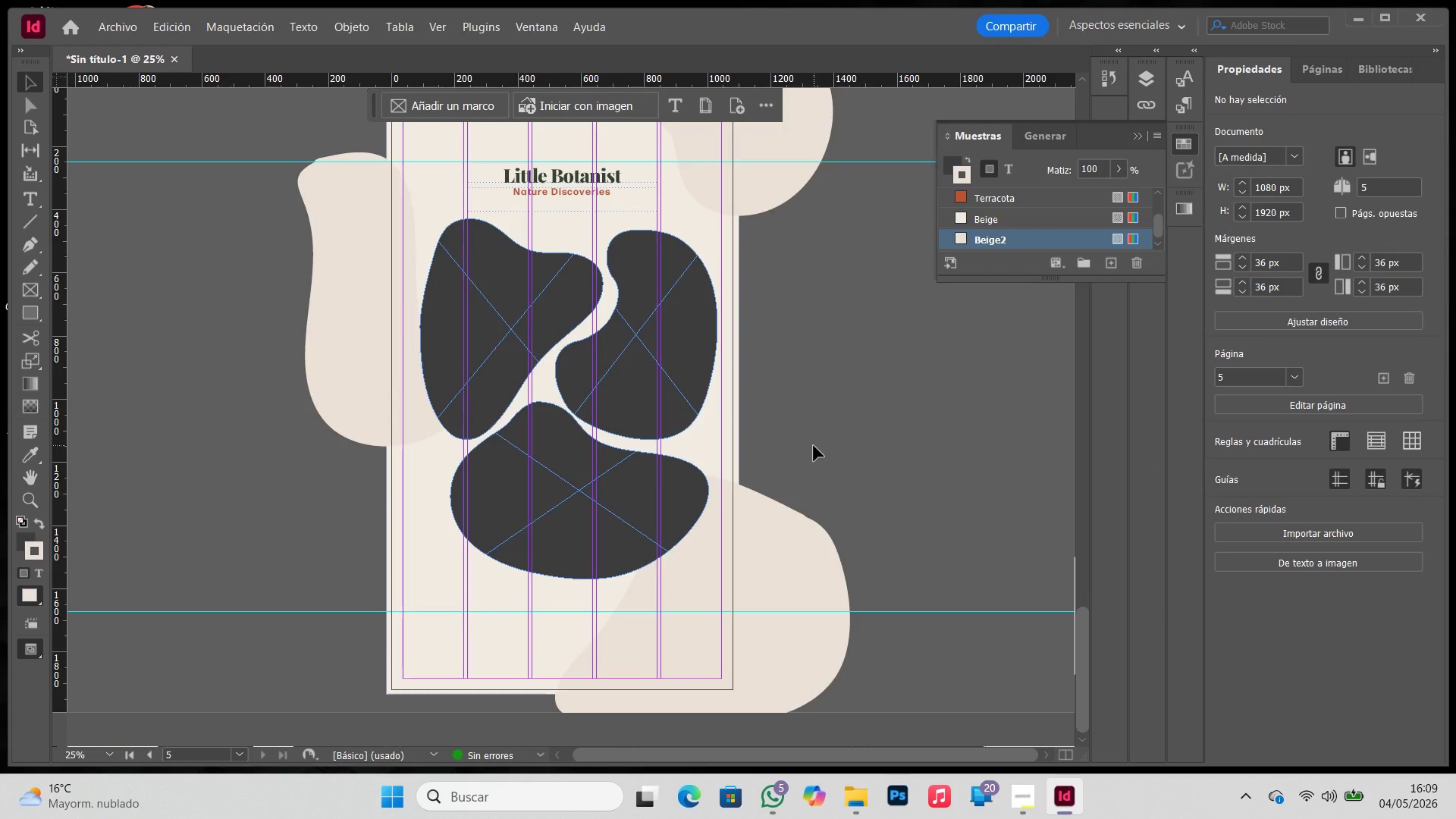 
key(W)
 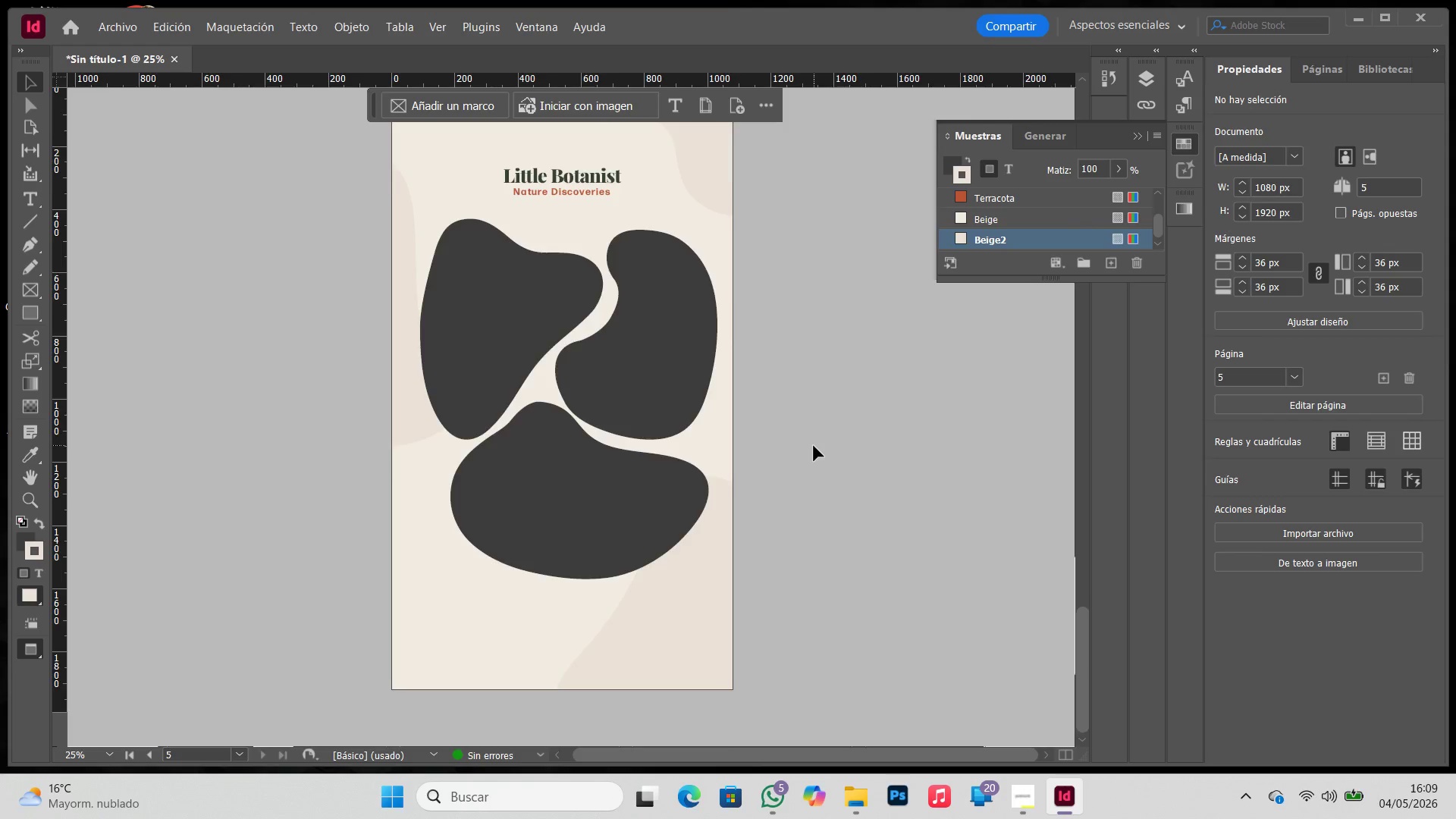 
scroll: coordinate [814, 446], scroll_direction: up, amount: 6.0
 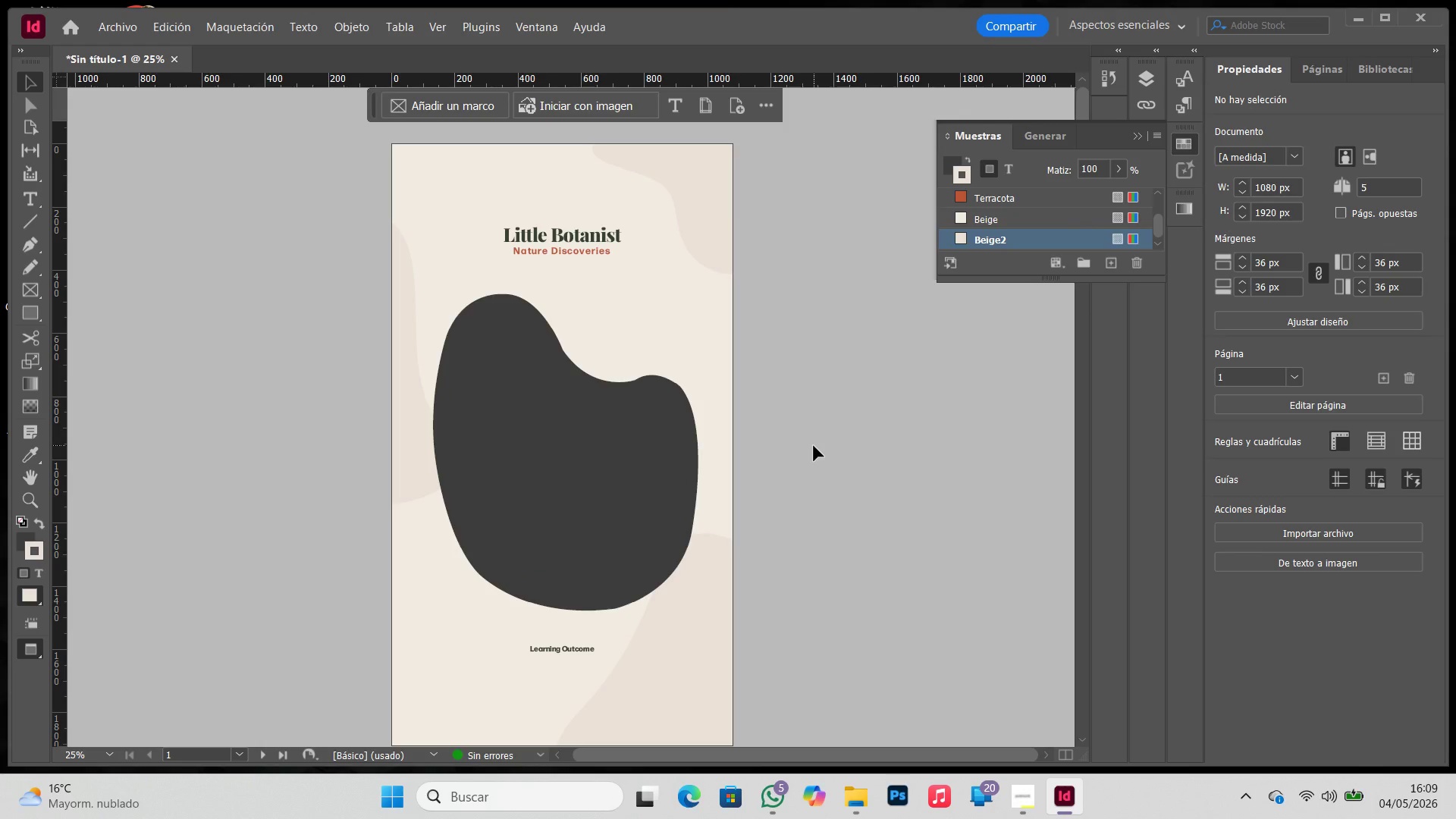 
key(W)
 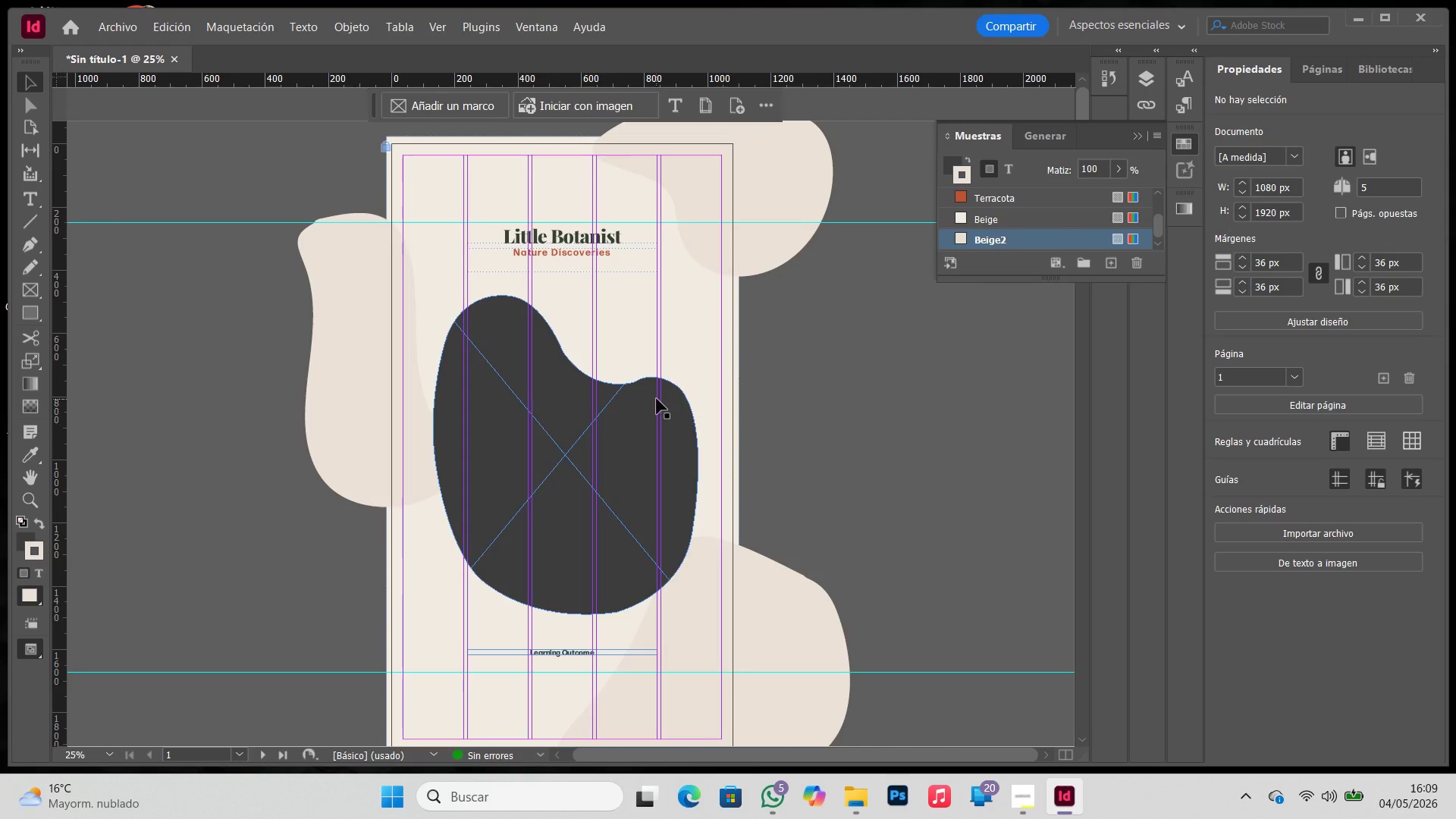 
left_click([657, 399])
 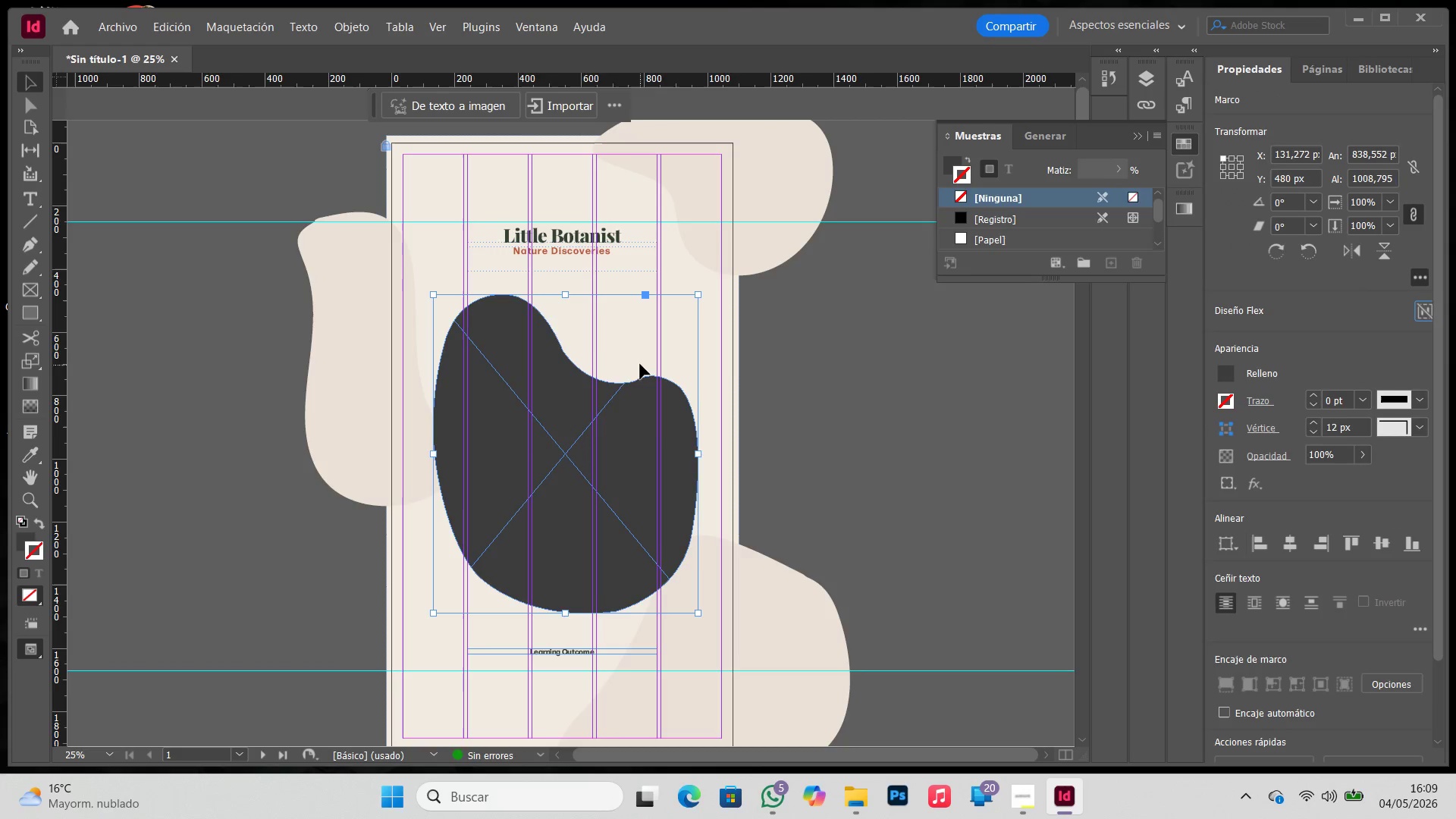 
hold_key(key=Z, duration=0.52)
 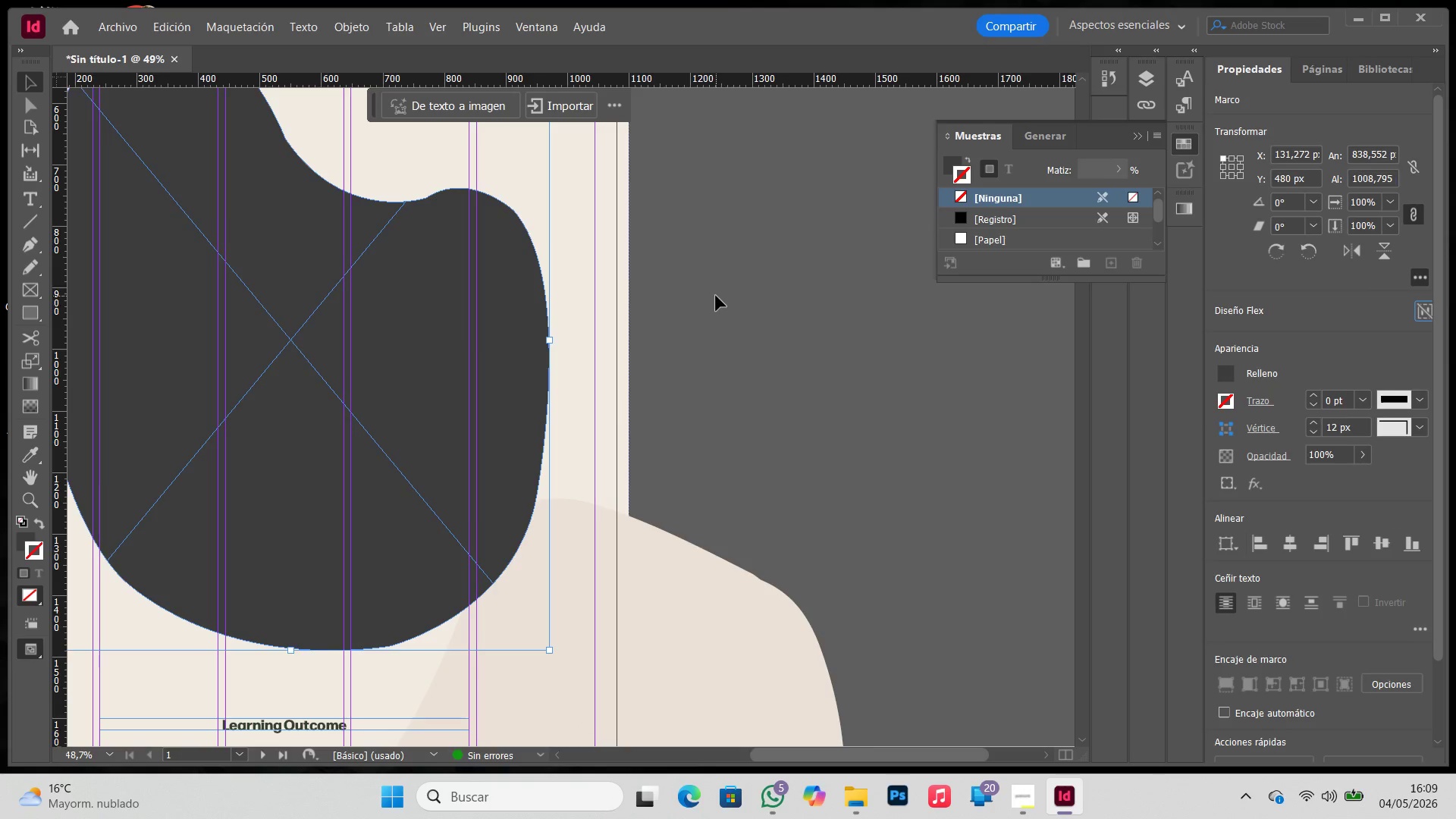 
left_click_drag(start_coordinate=[554, 325], to_coordinate=[865, 663])
 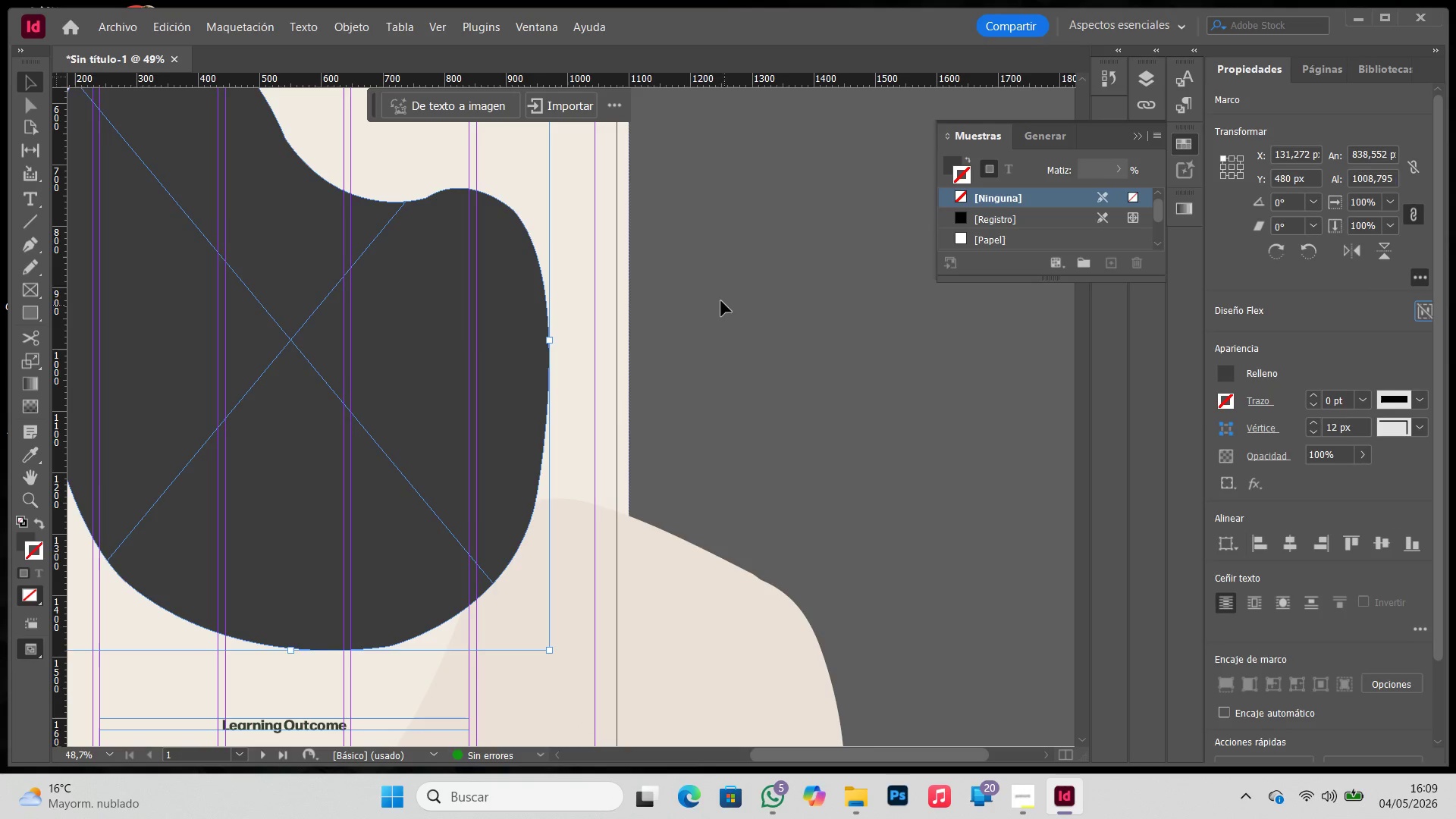 
left_click([716, 296])
 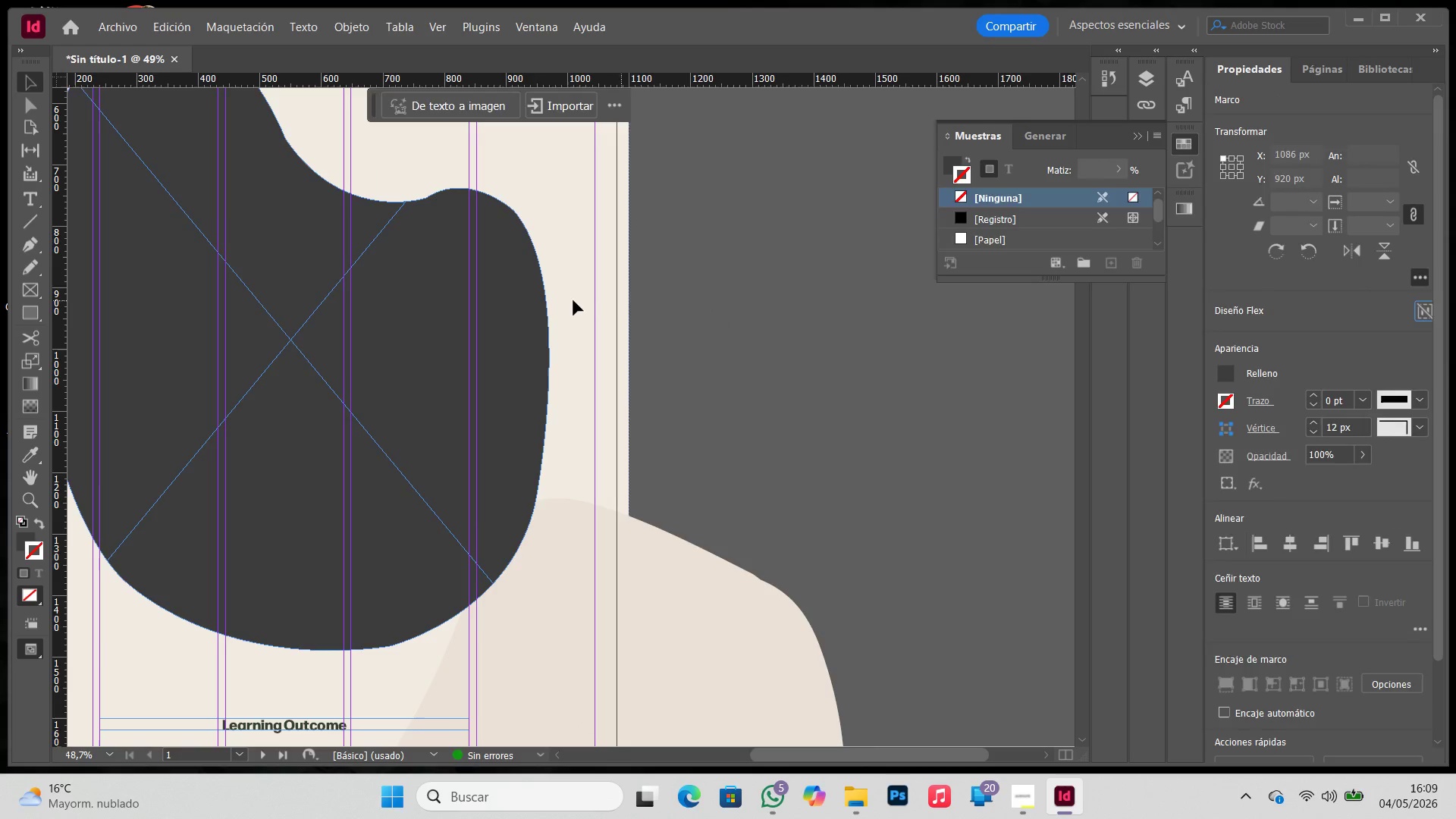 
key(A)
 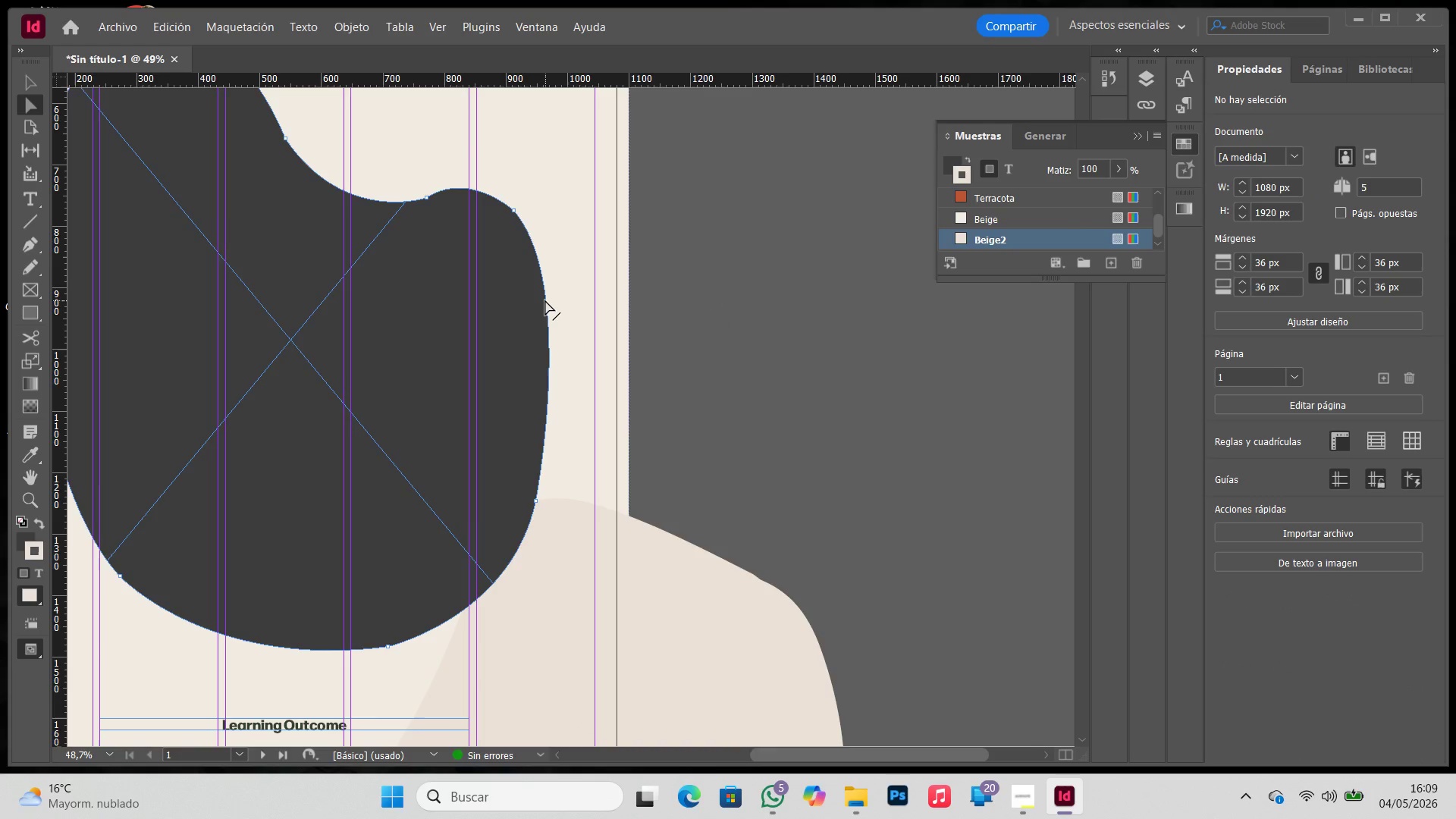 
left_click([545, 300])
 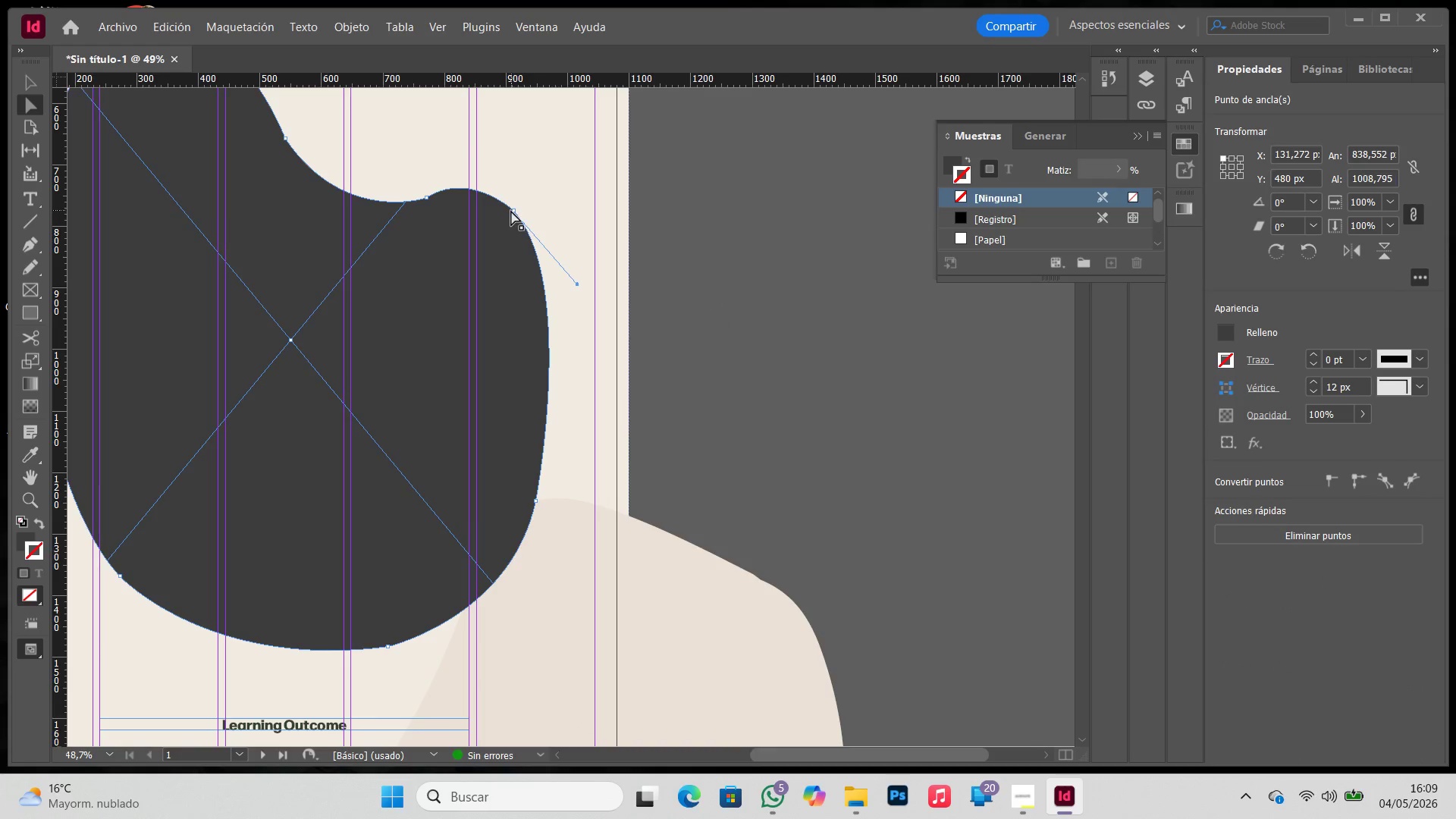 
left_click([511, 212])
 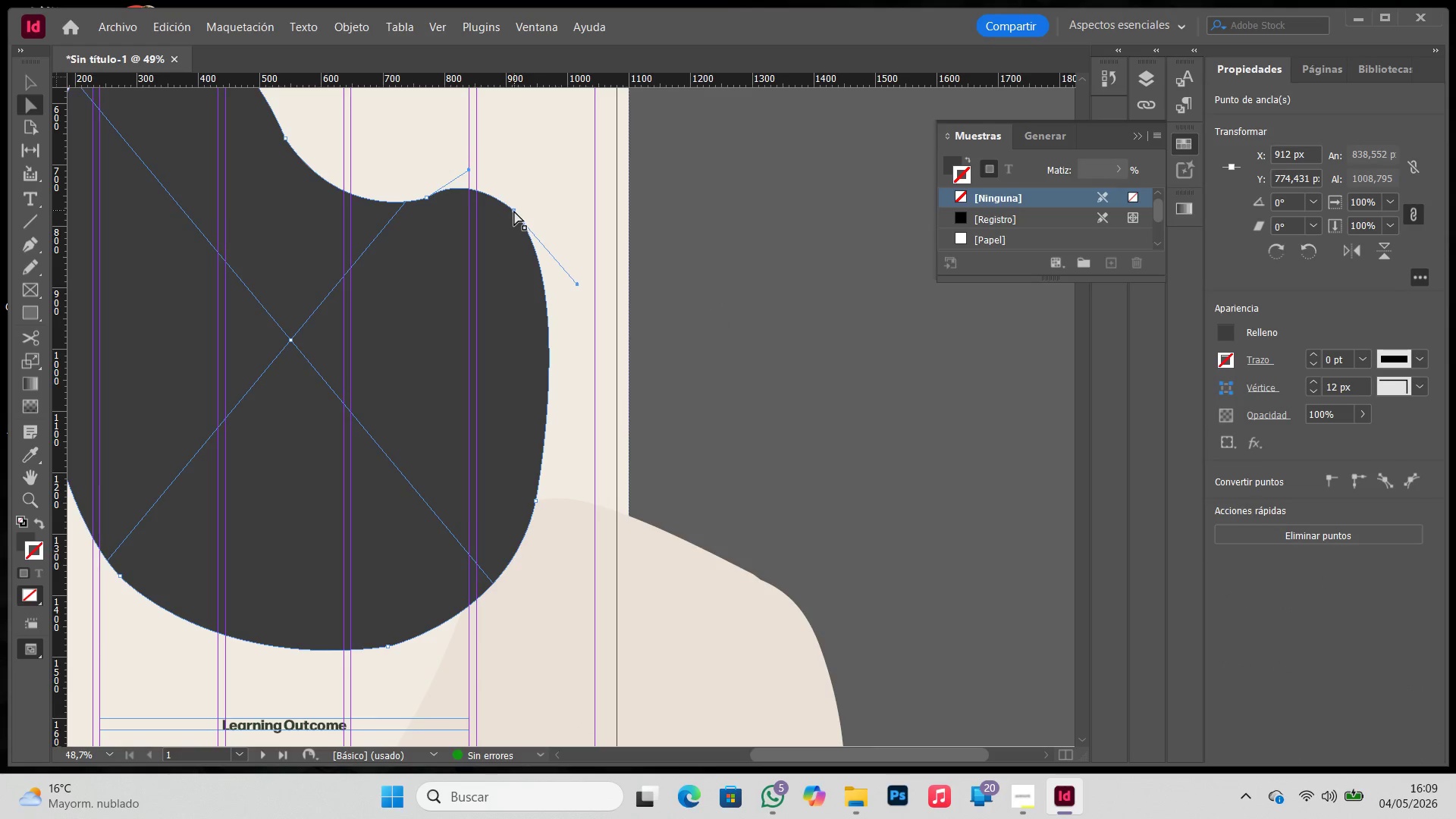 
left_click_drag(start_coordinate=[514, 211], to_coordinate=[518, 215])
 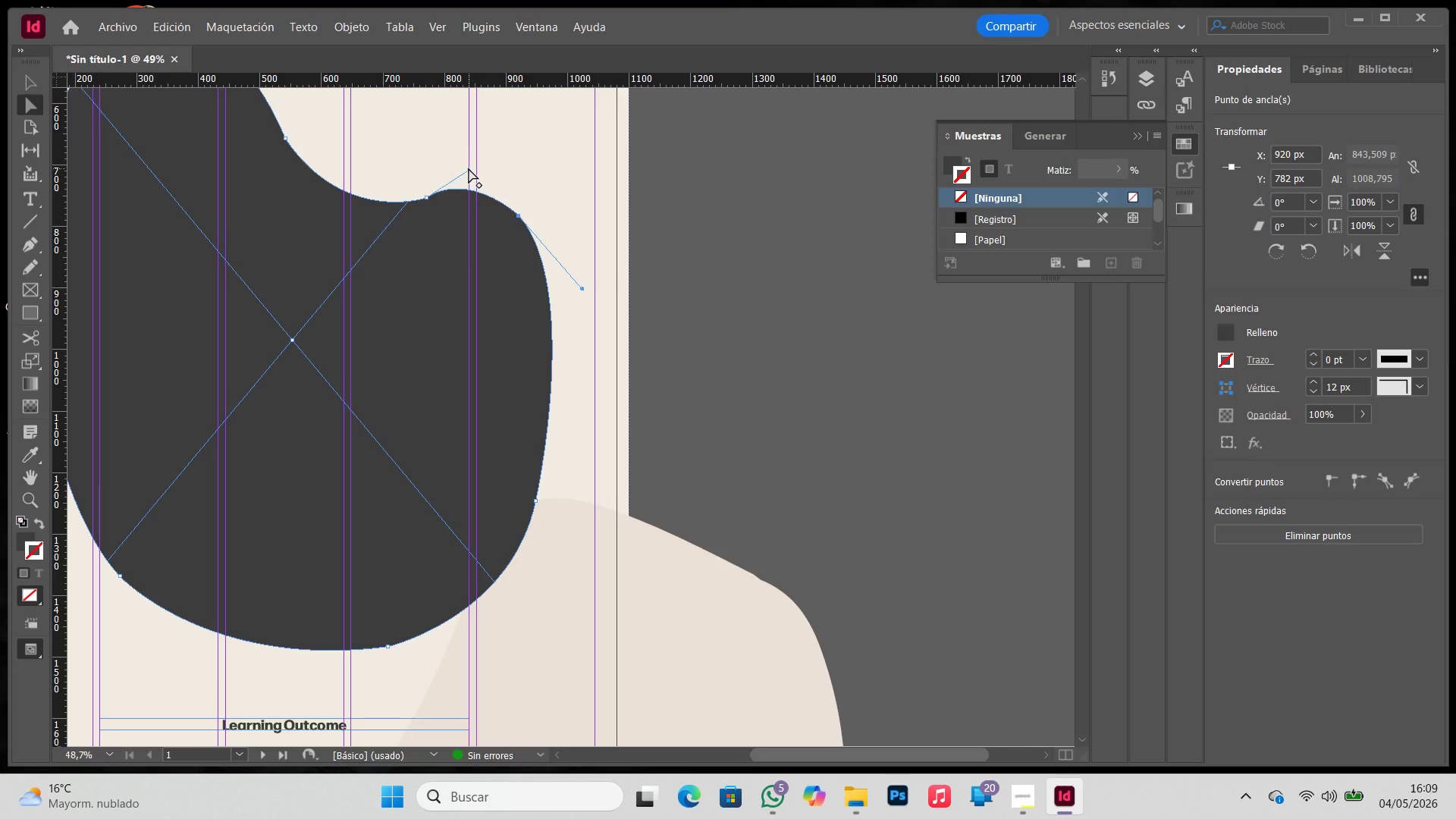 
left_click_drag(start_coordinate=[469, 168], to_coordinate=[479, 171])
 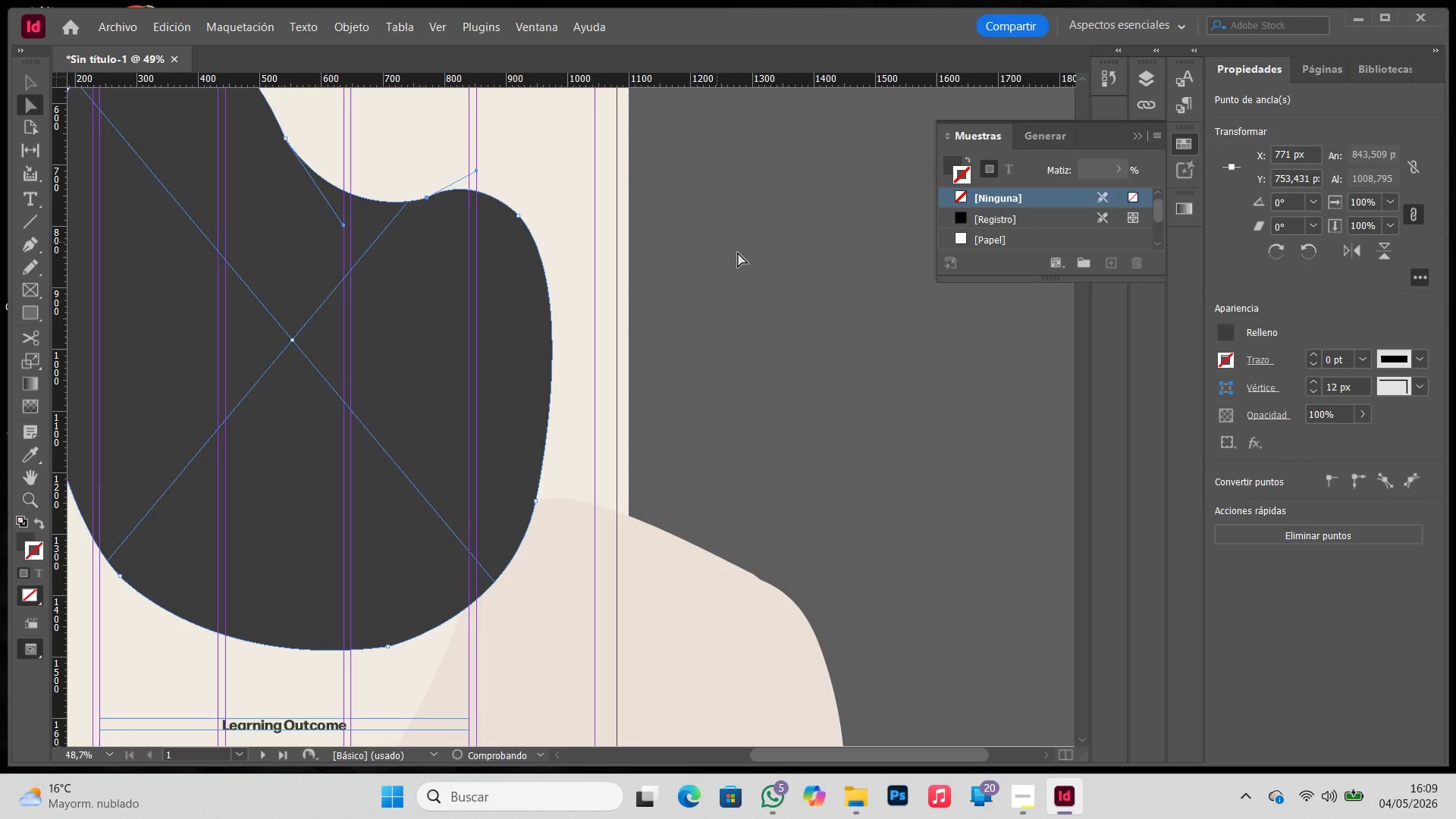 
left_click([739, 253])
 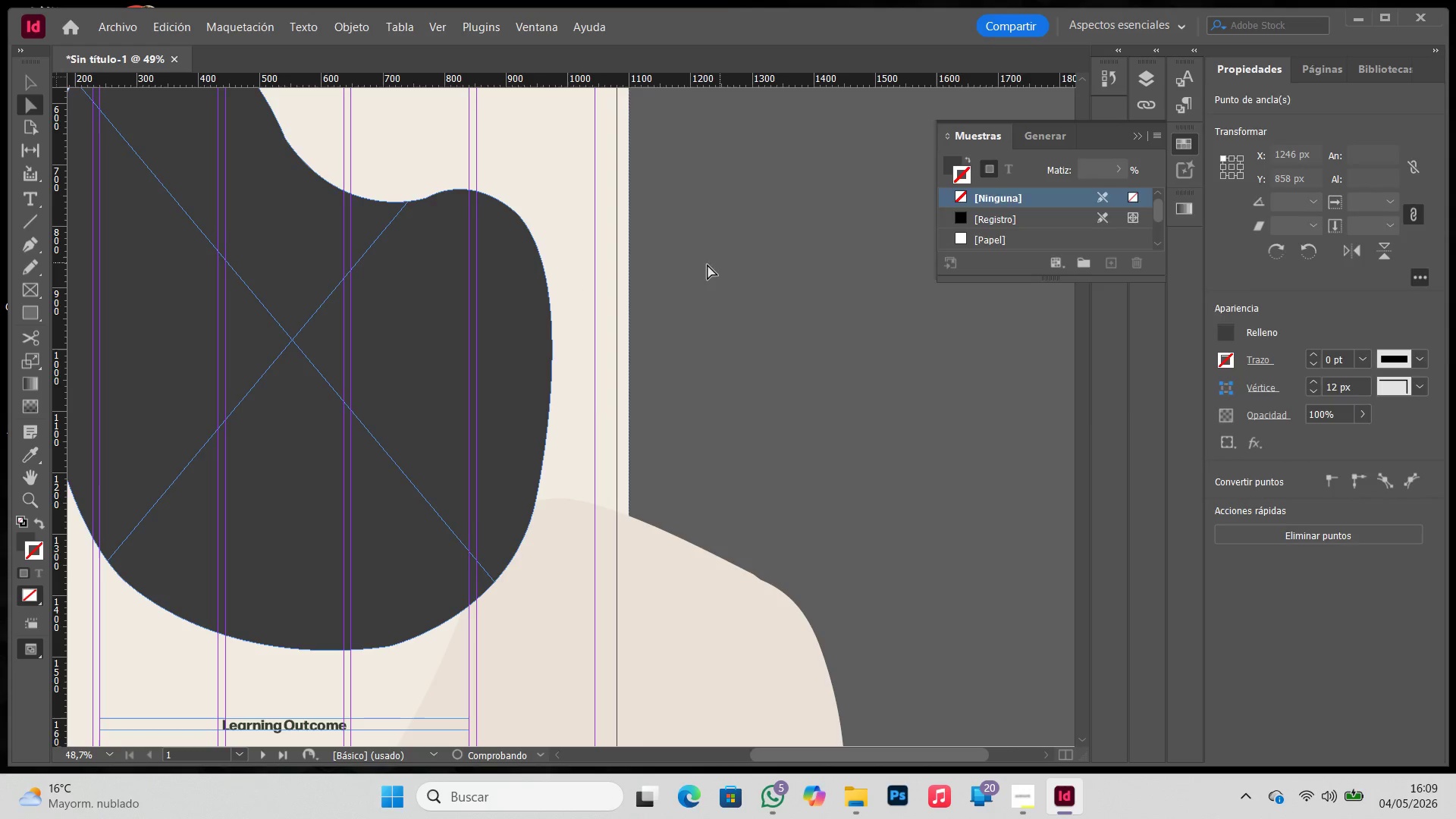 
hold_key(key=Space, duration=0.64)
 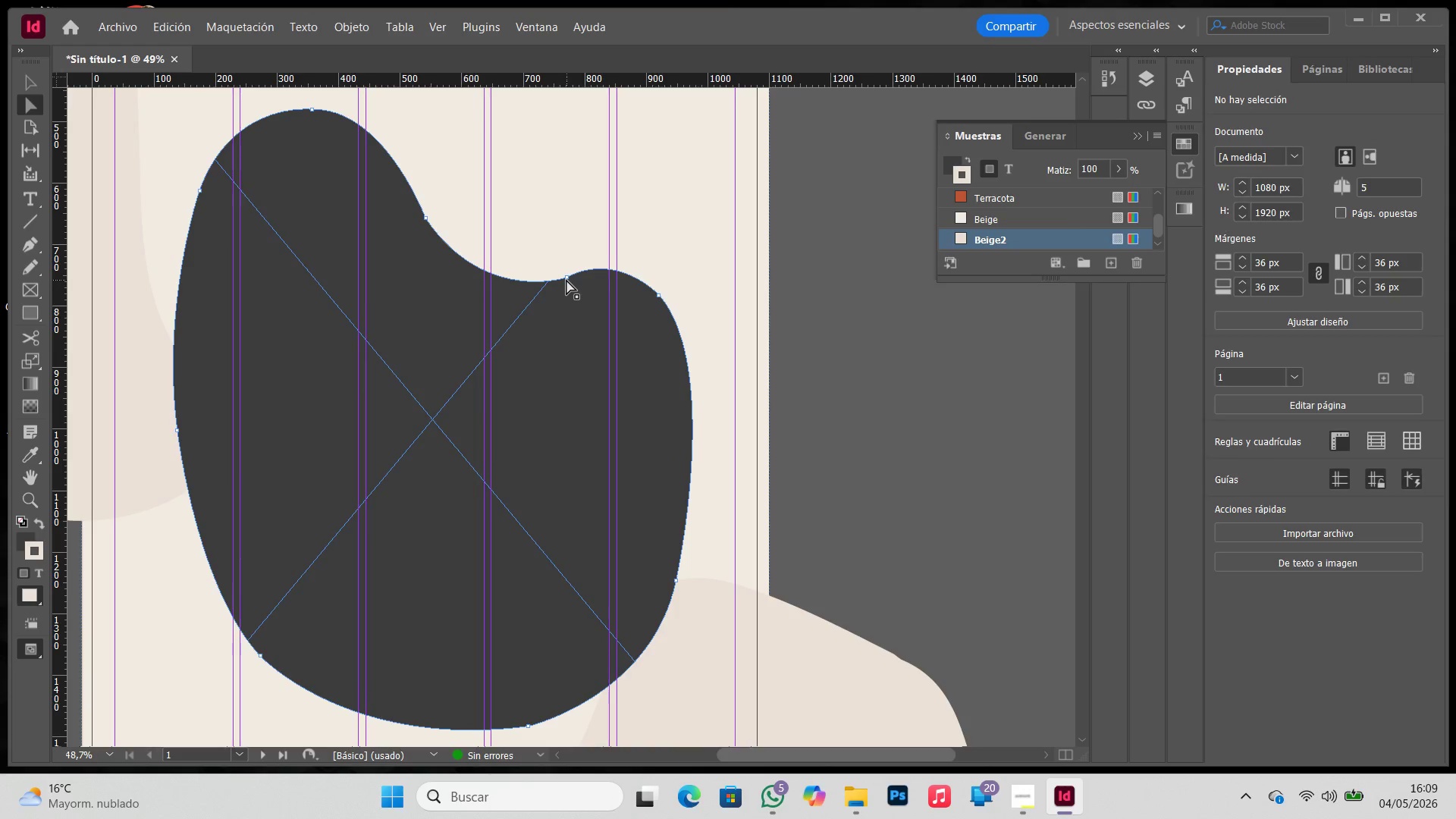 
left_click_drag(start_coordinate=[416, 267], to_coordinate=[557, 347])
 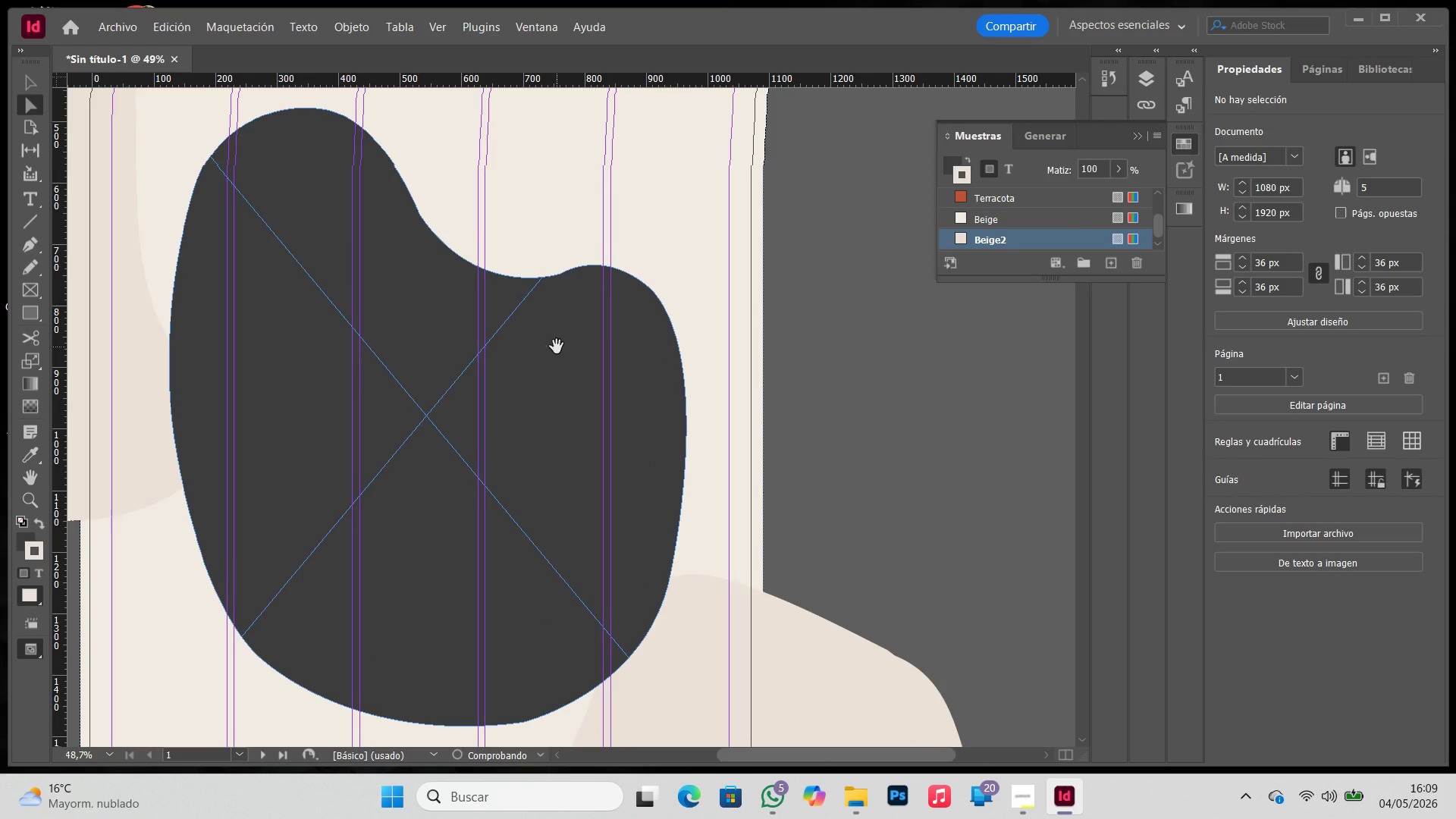 
left_click([566, 280])
 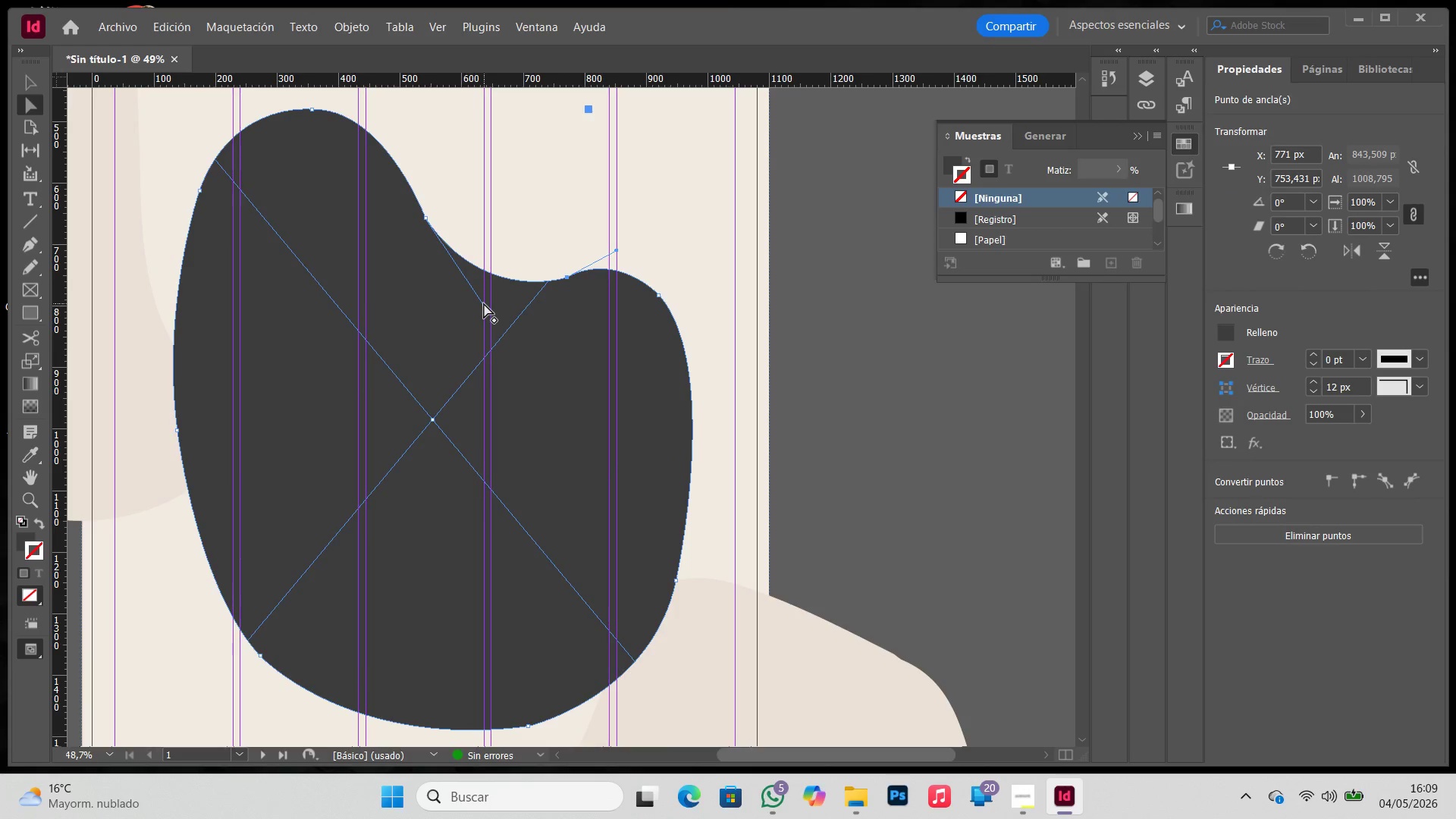 
left_click_drag(start_coordinate=[484, 305], to_coordinate=[468, 297])
 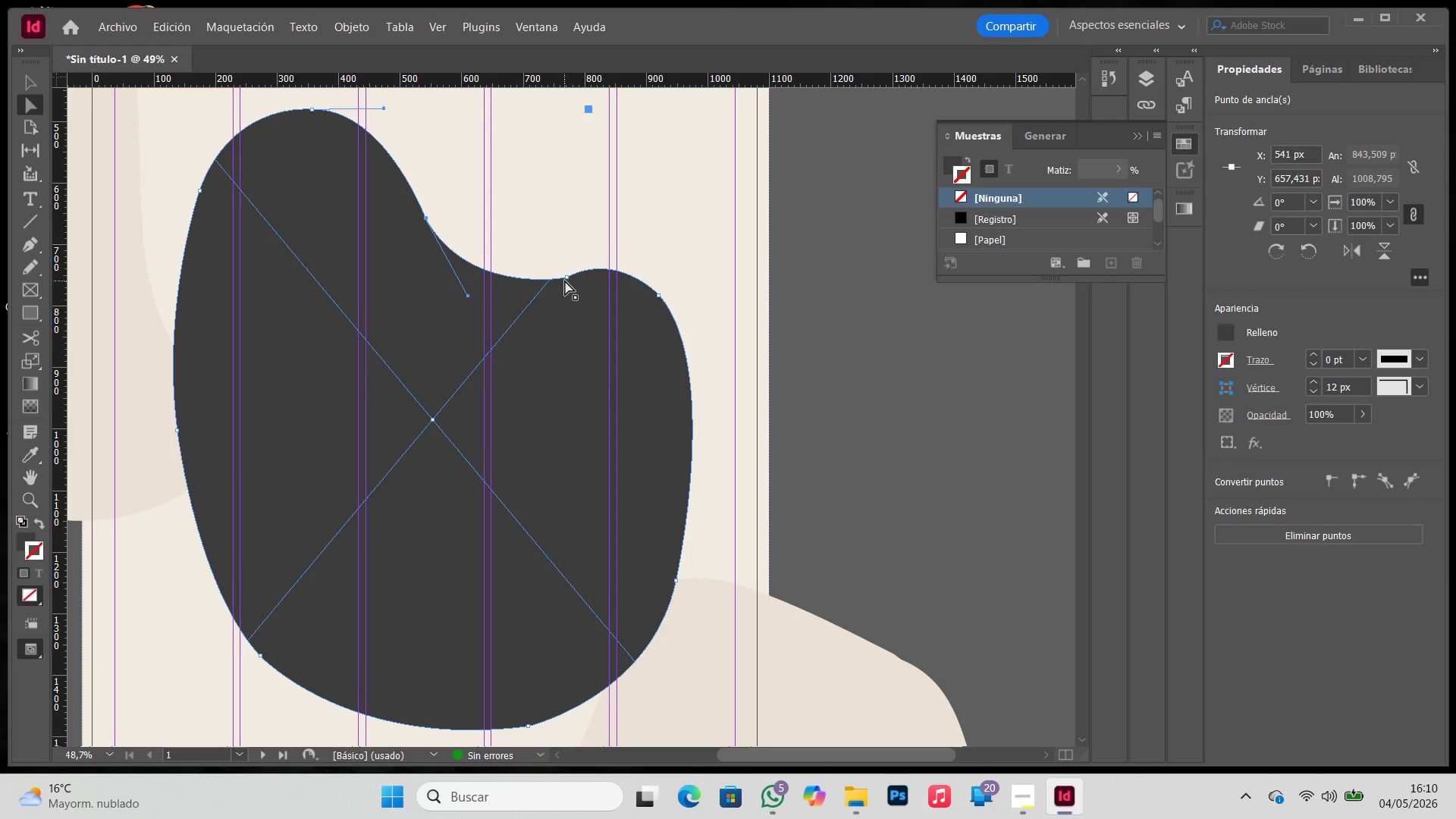 
left_click_drag(start_coordinate=[566, 277], to_coordinate=[562, 273])
 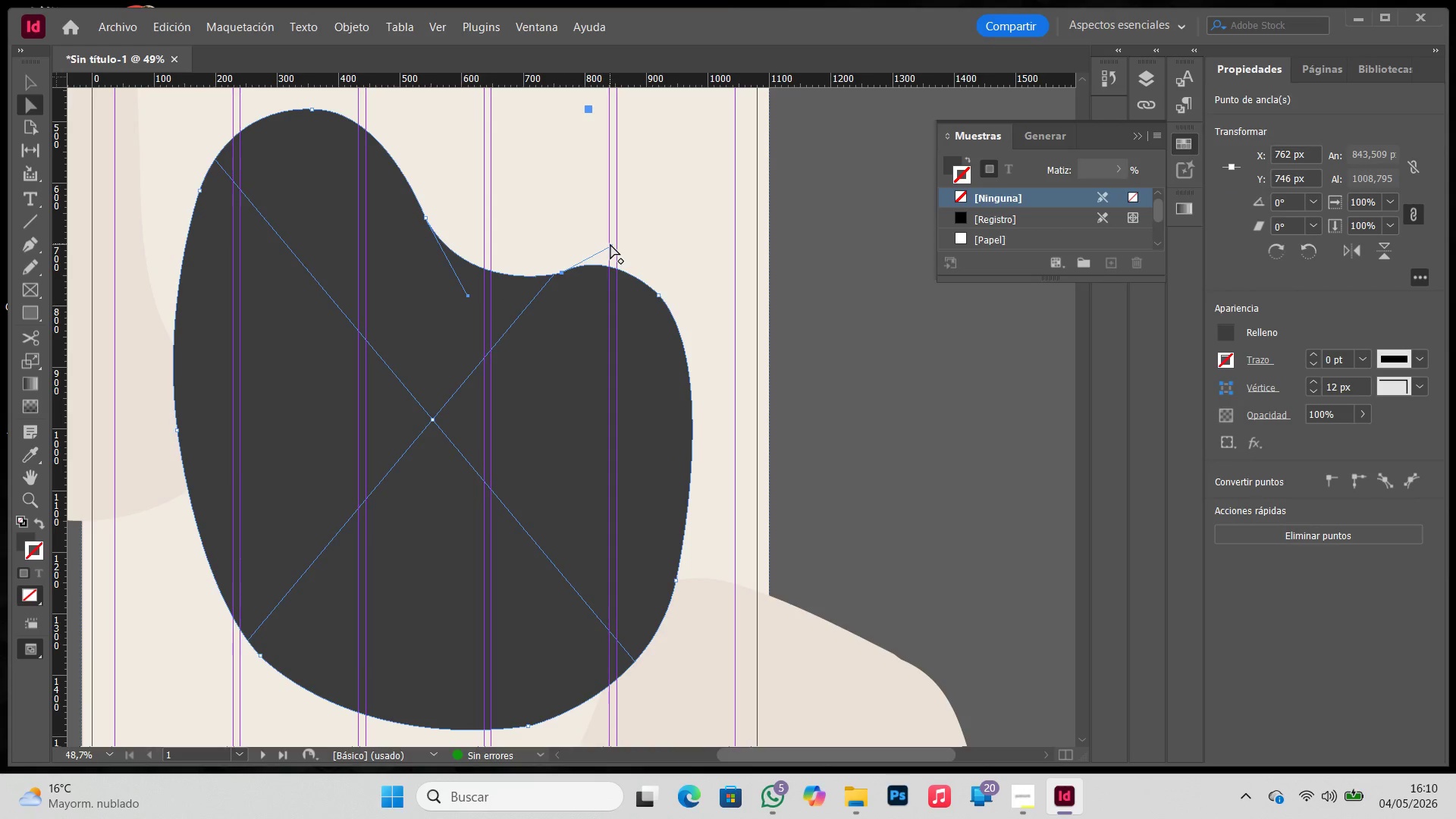 
left_click_drag(start_coordinate=[610, 244], to_coordinate=[620, 246])
 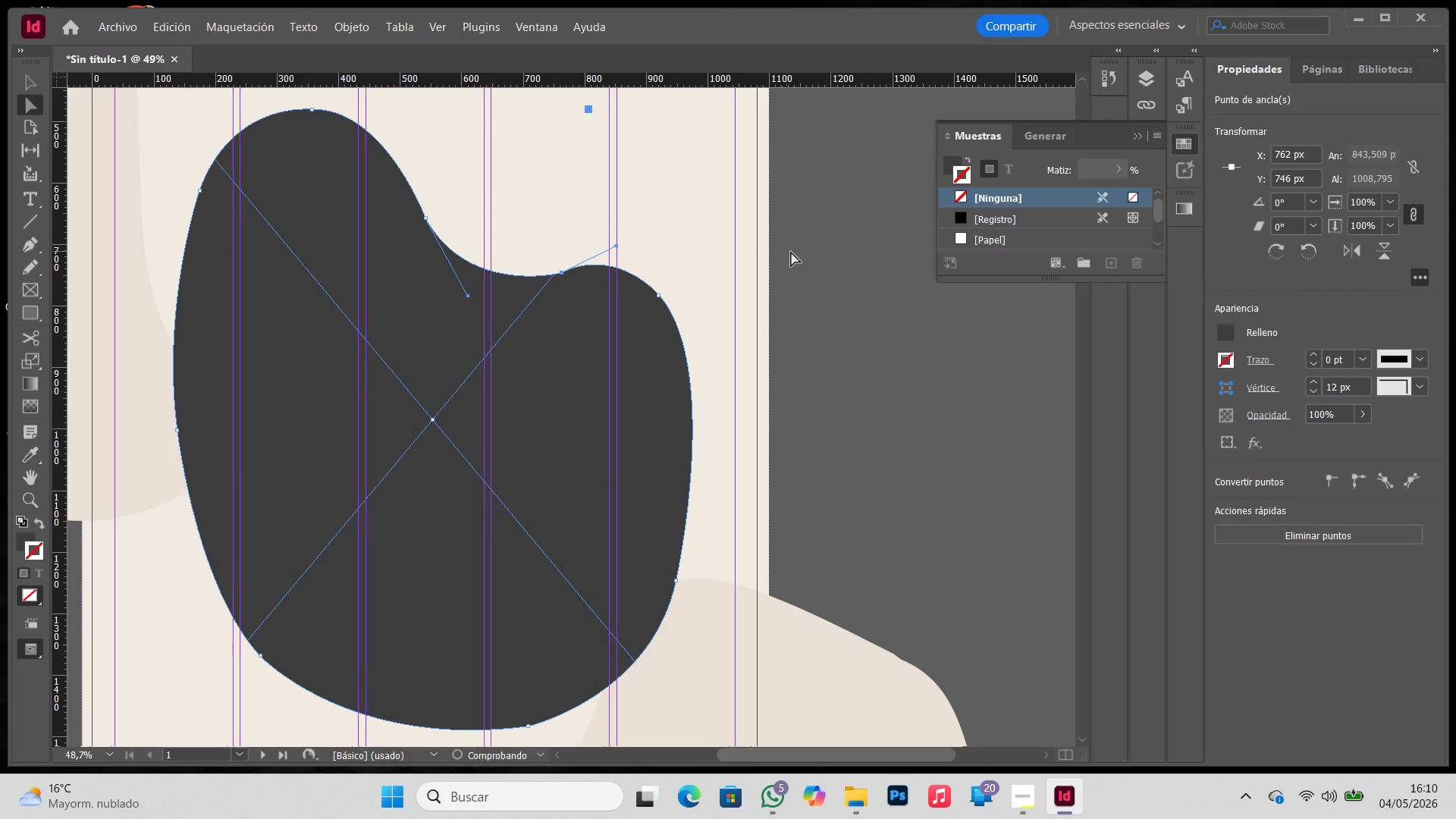 
left_click([792, 252])
 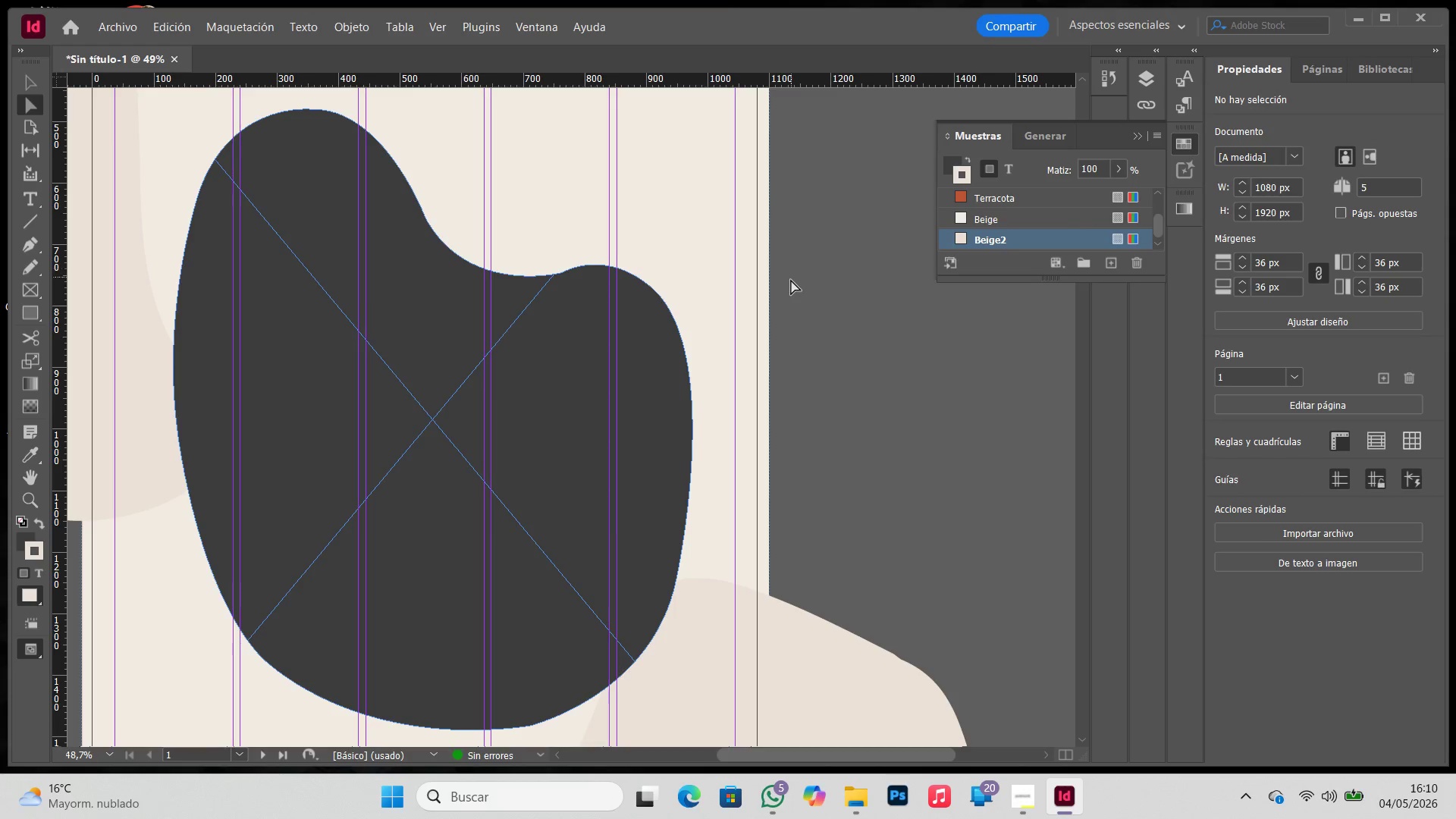 
left_click([582, 630])
 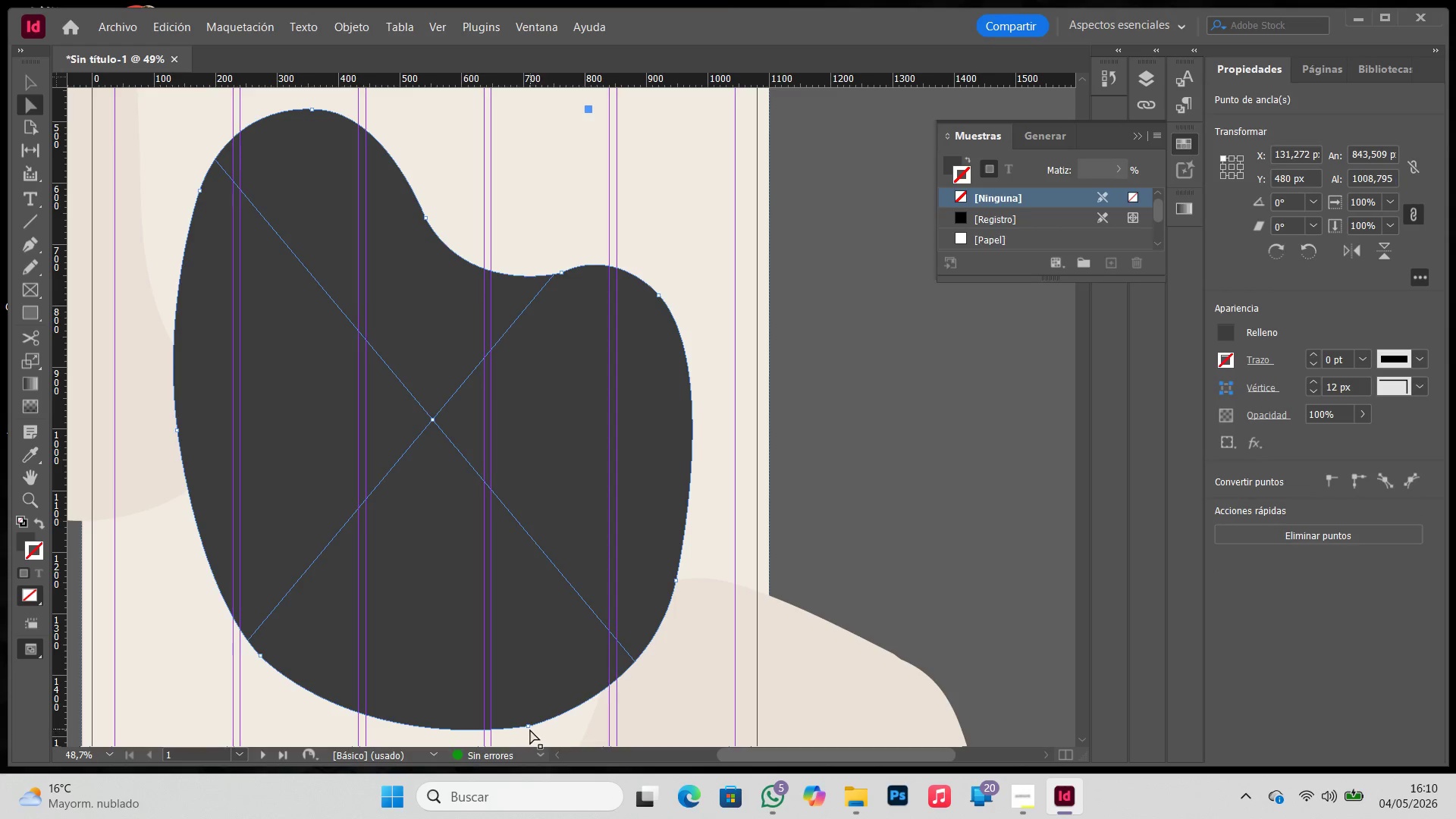 
left_click([530, 730])